 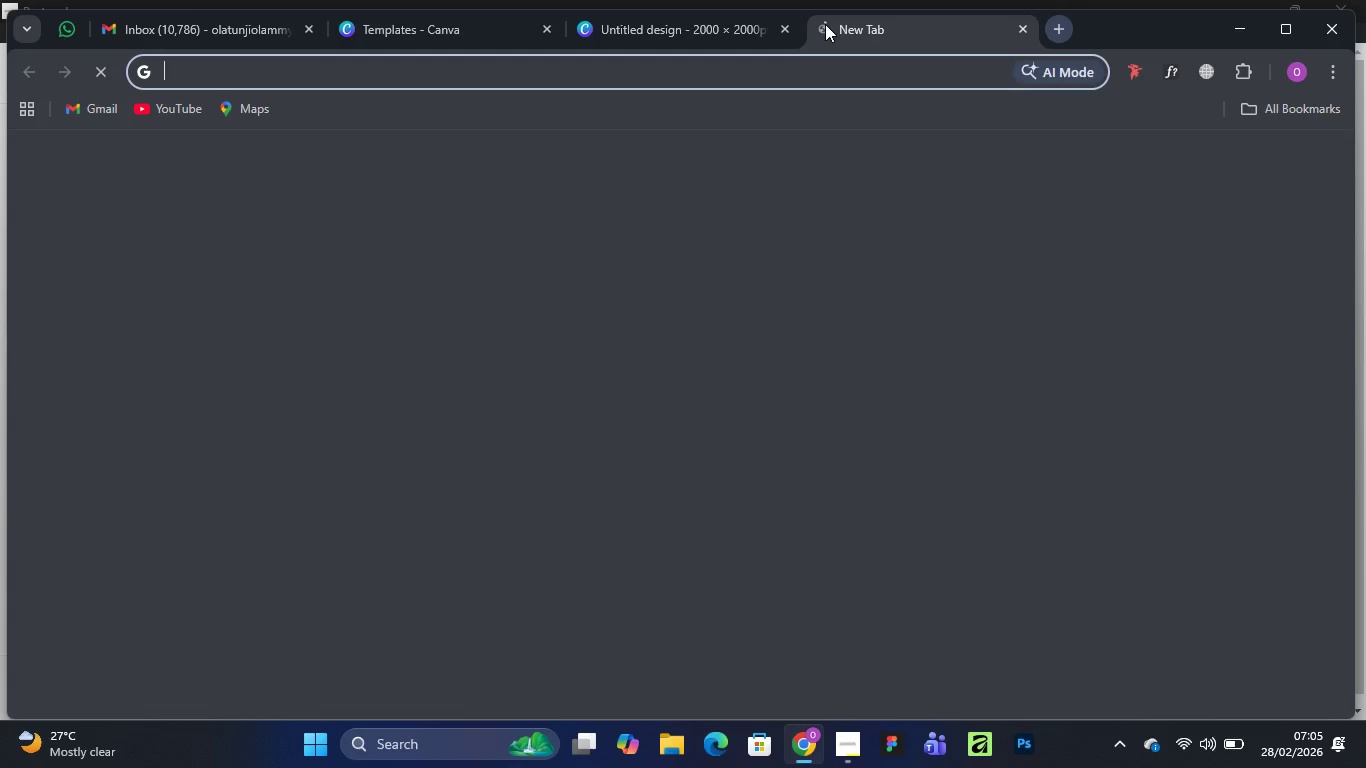 
type(Minimalistic logo)
 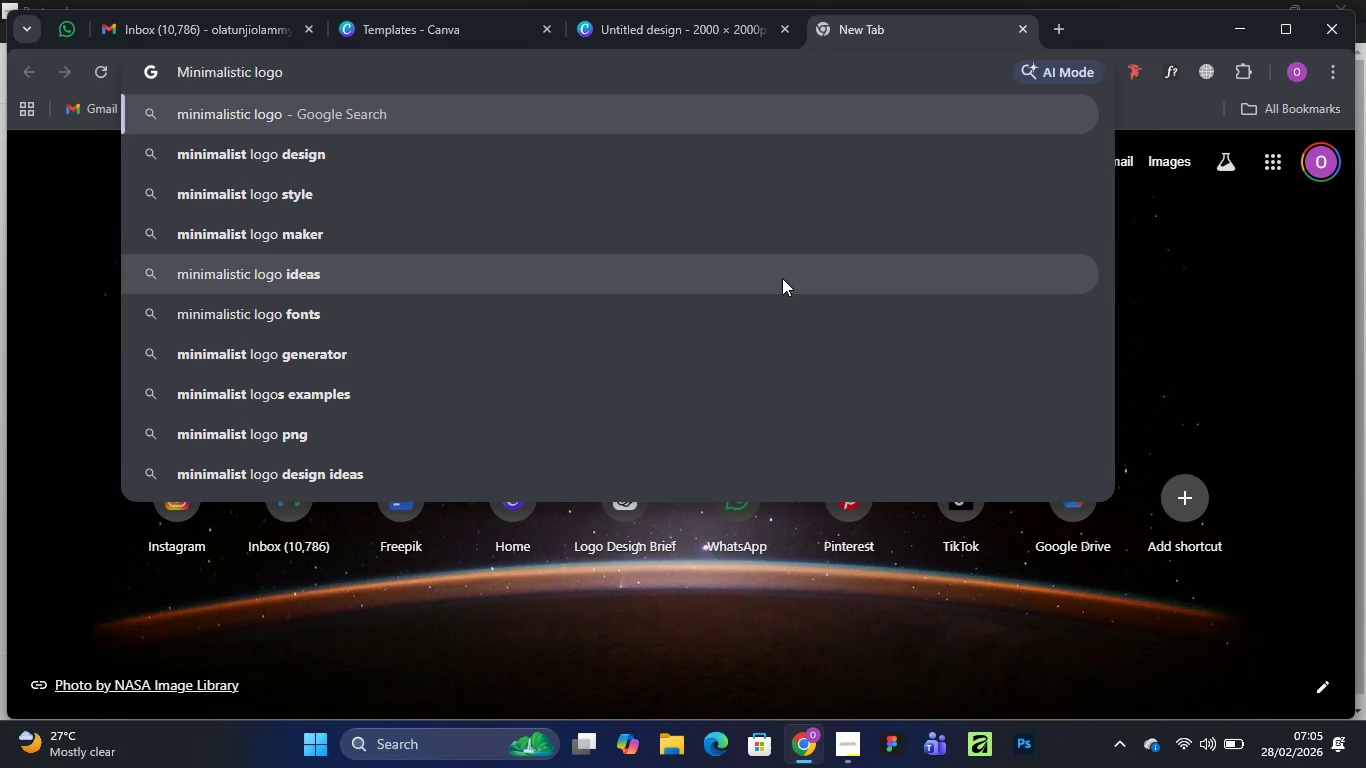 
key(Enter)
 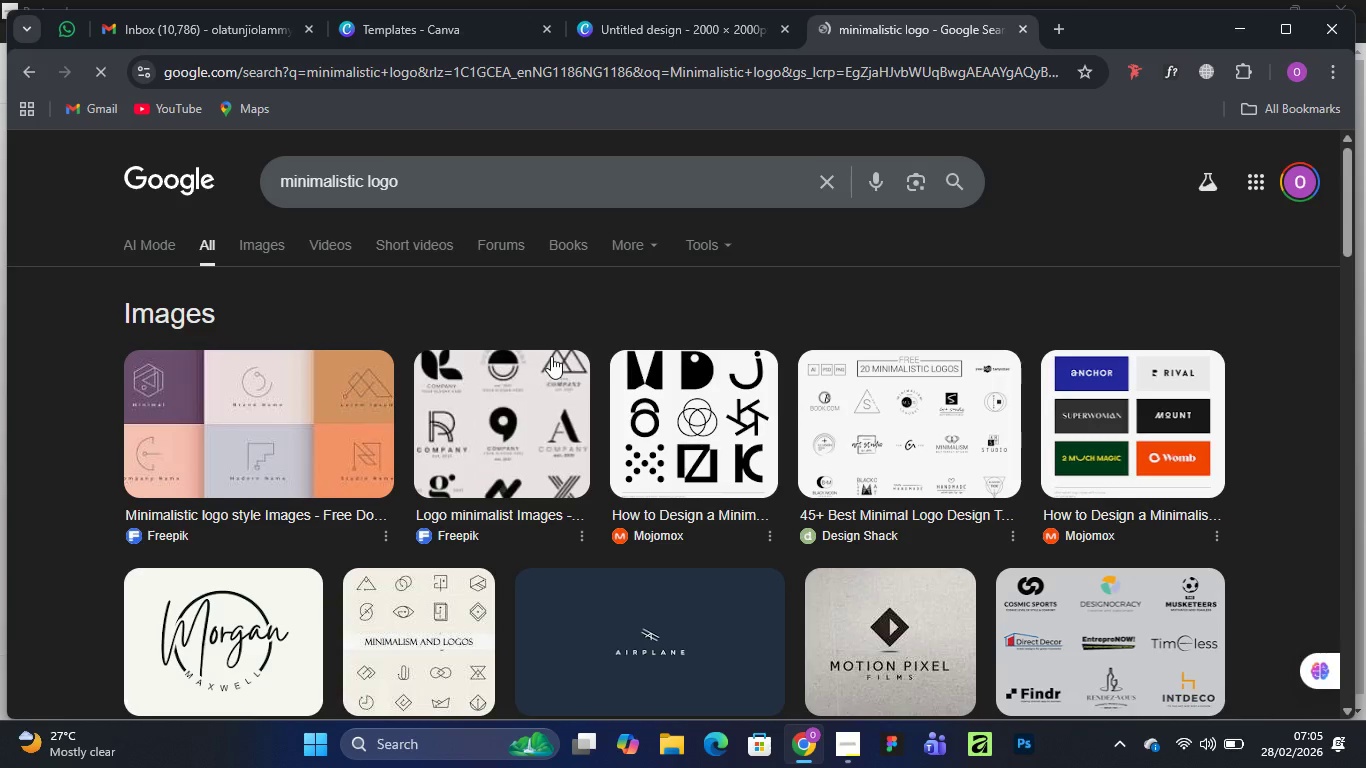 
wait(12.56)
 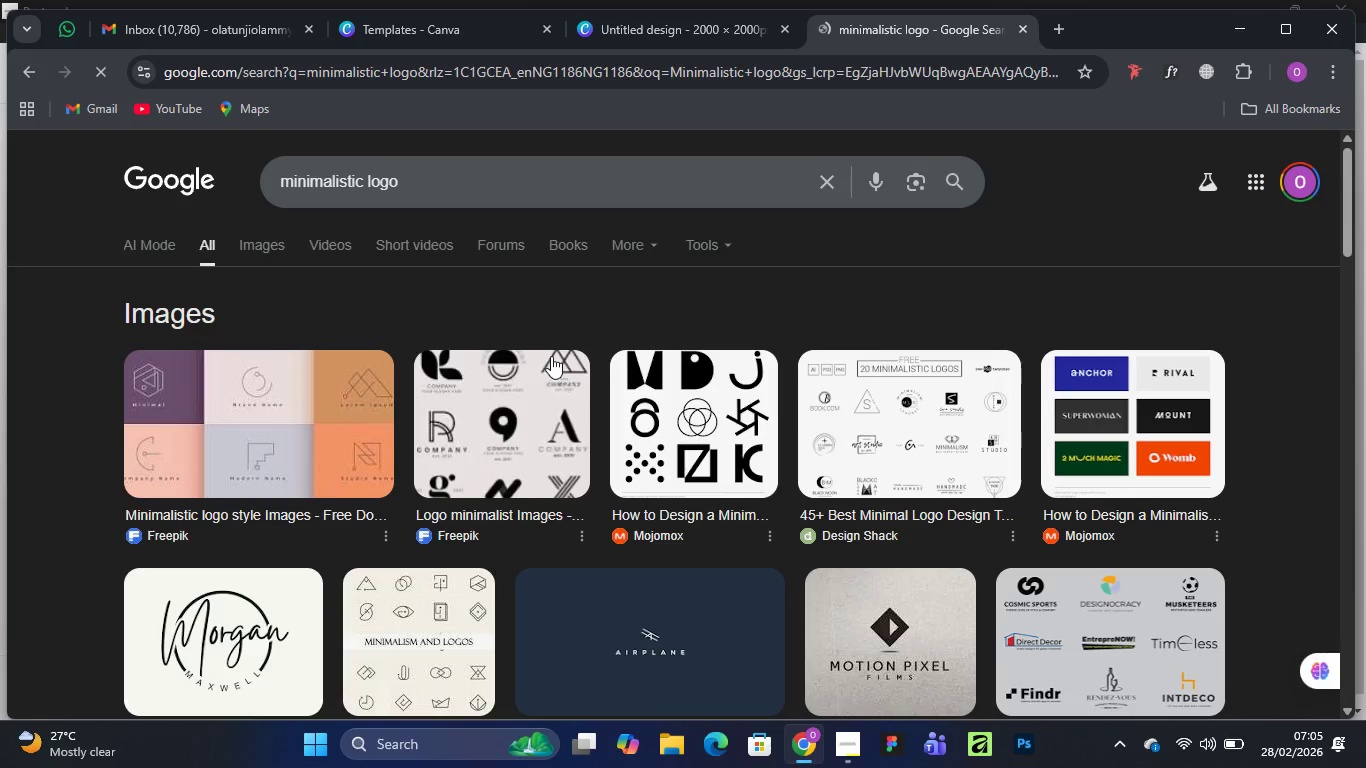 
left_click_drag(start_coordinate=[673, 41], to_coordinate=[672, 36])